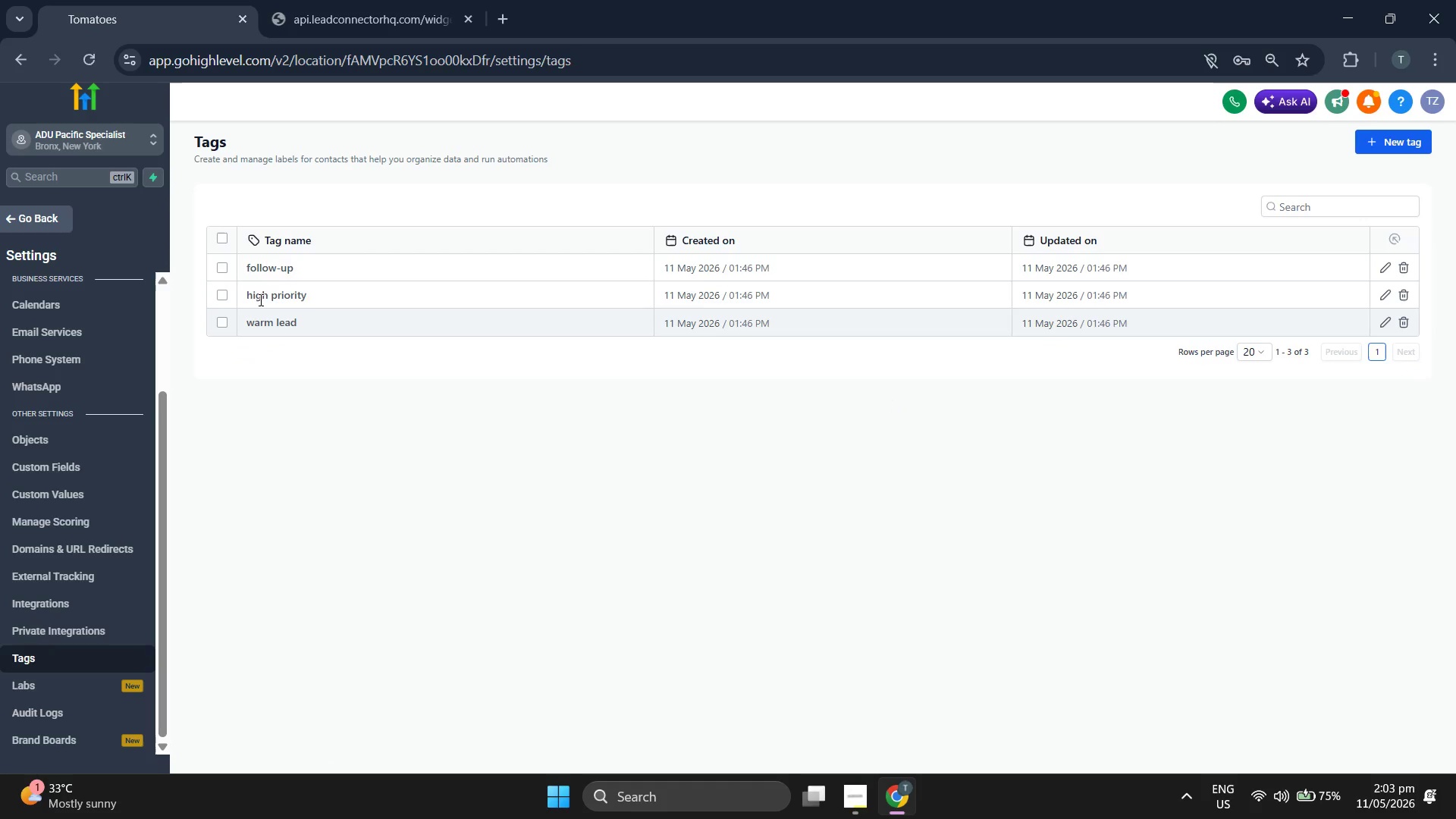 
left_click([224, 268])
 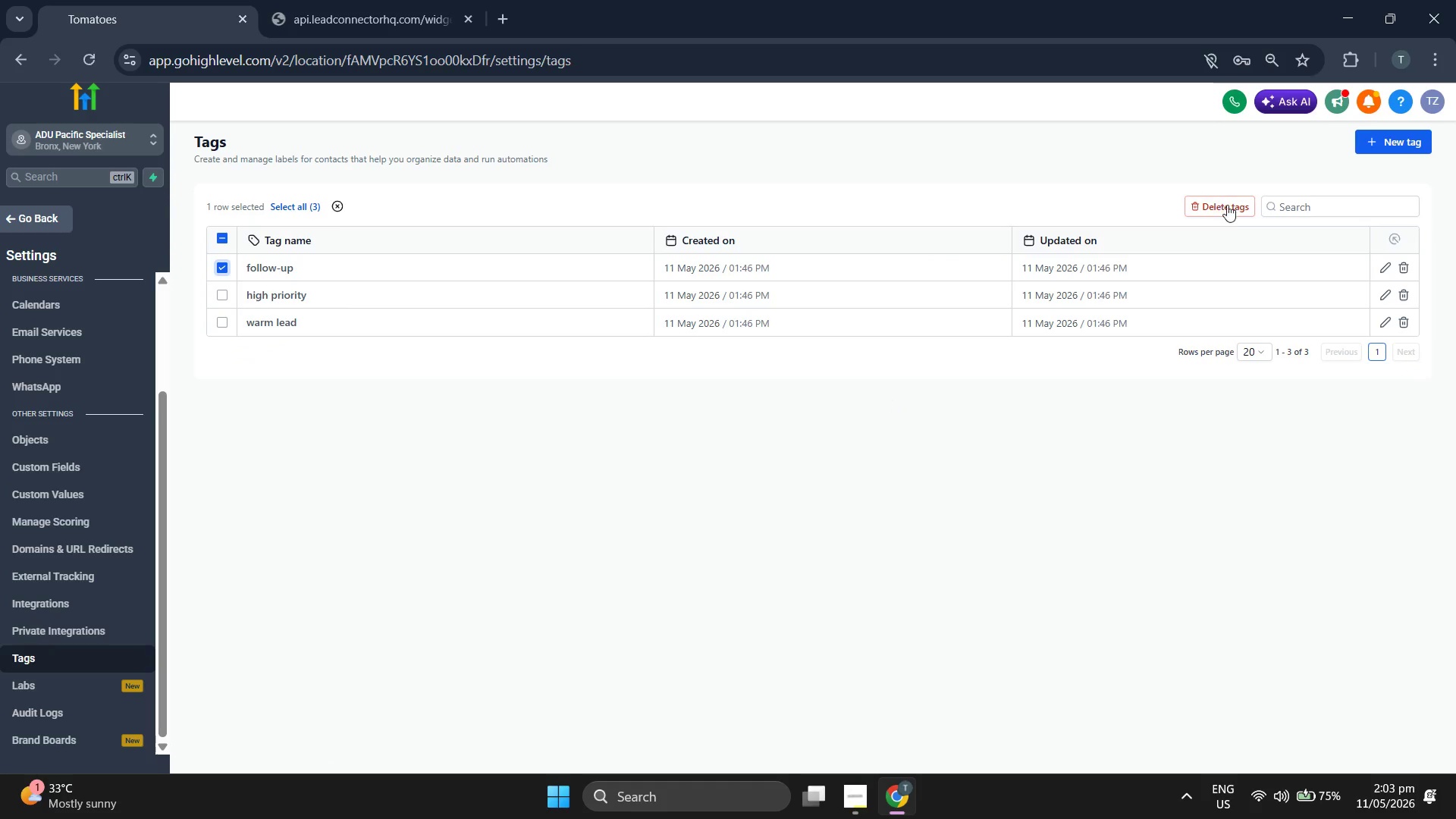 
left_click([1228, 207])
 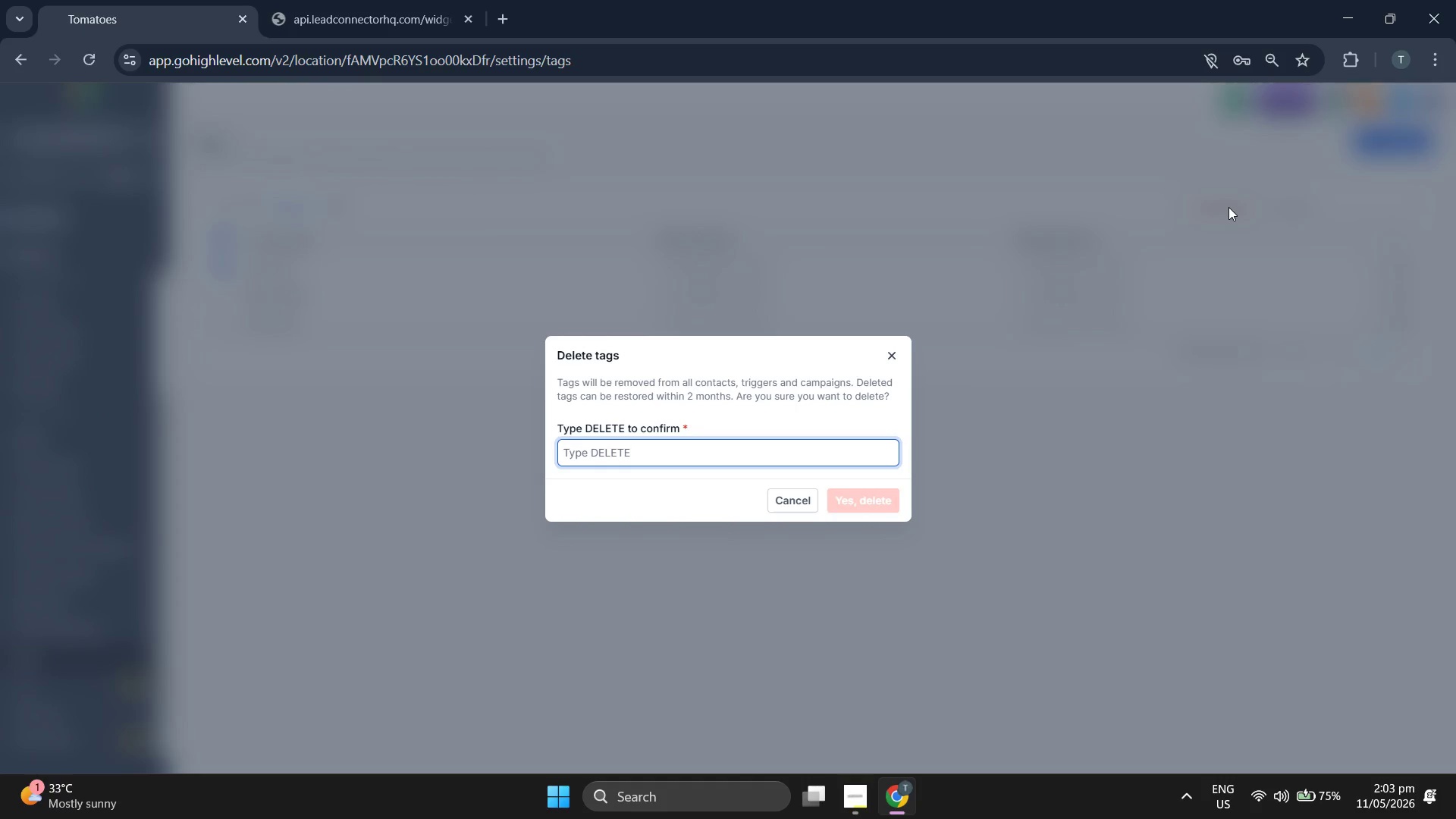 
type(DEL)
 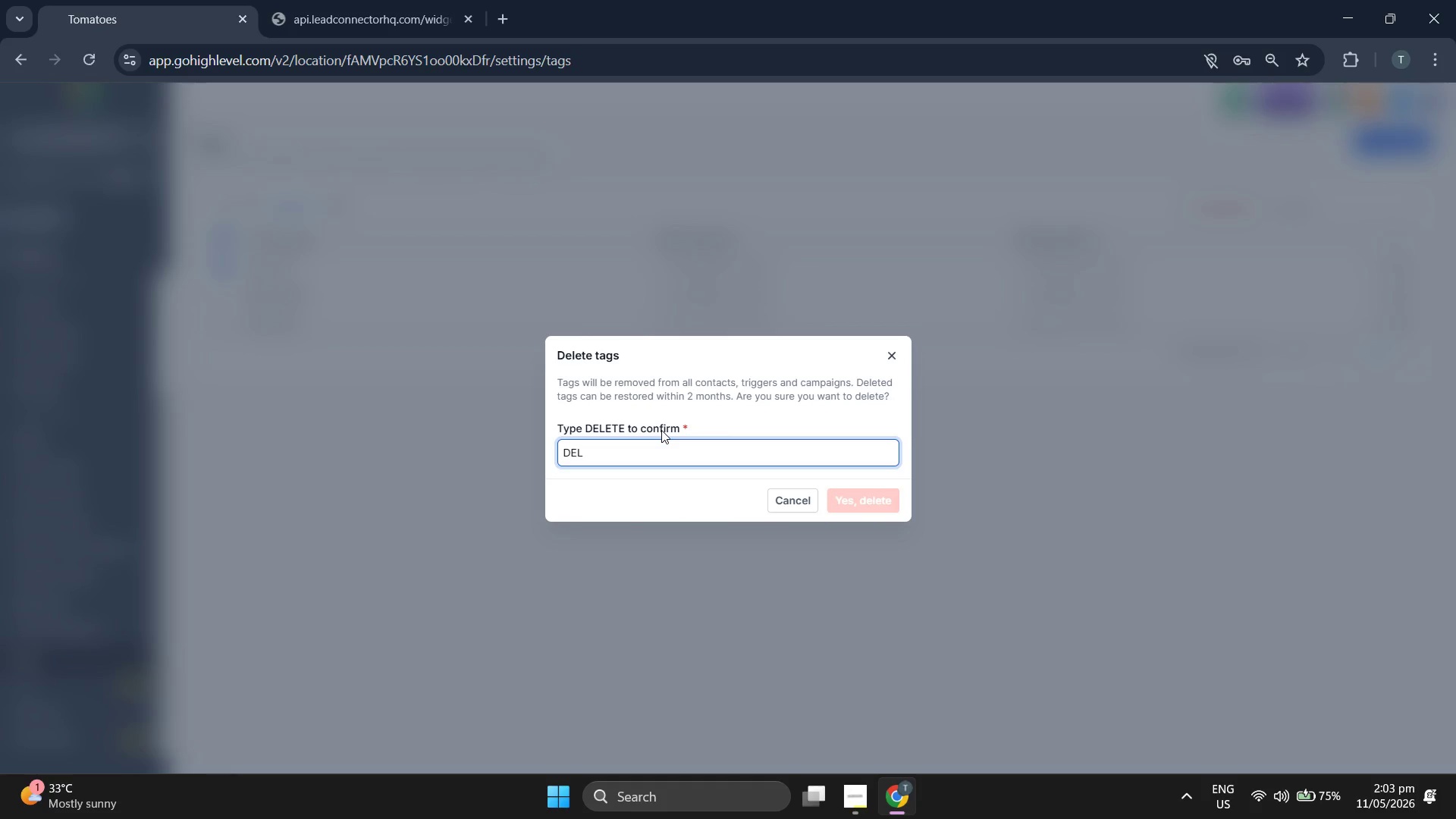 
key(E)
 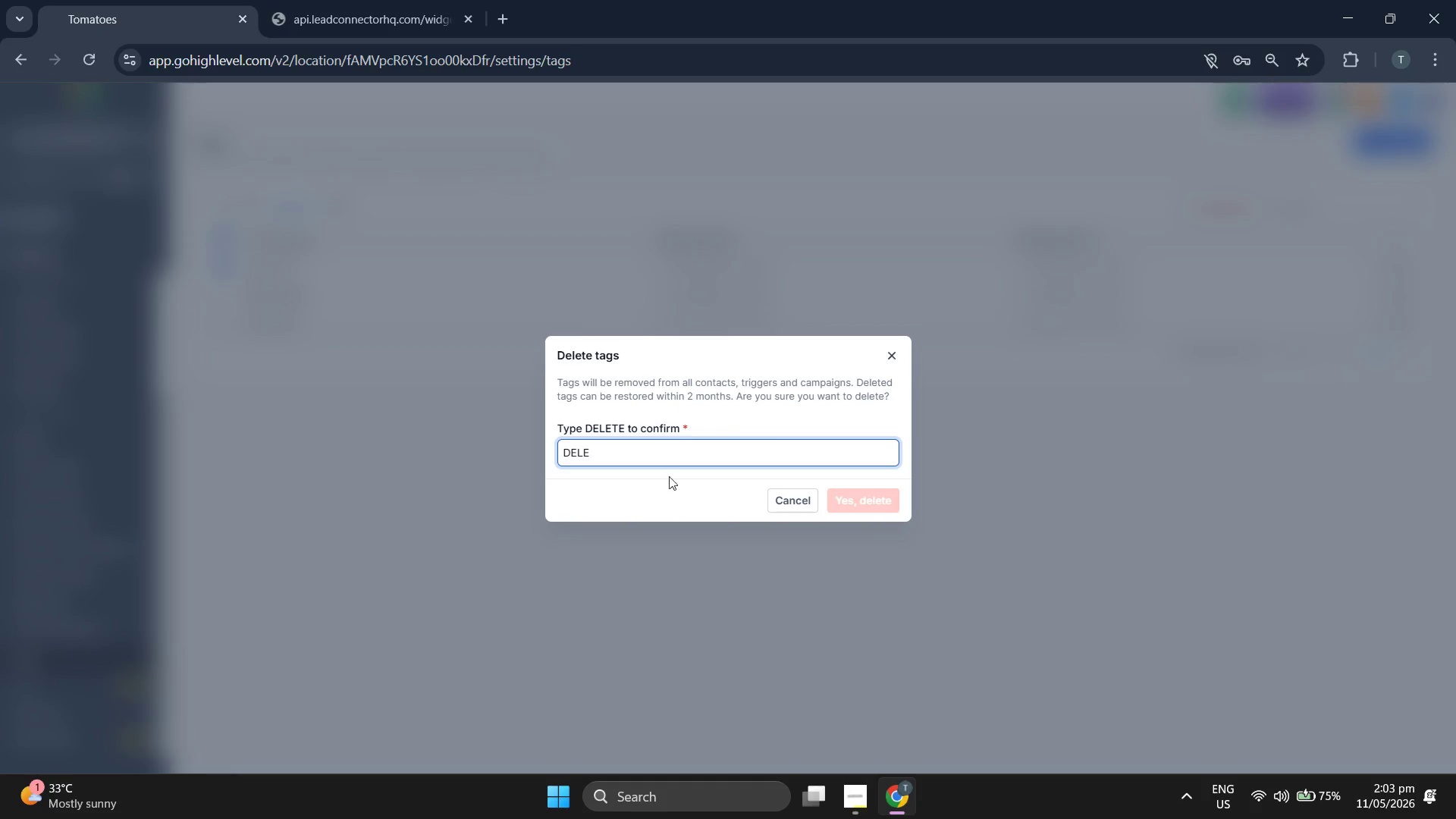 
type(TE)
 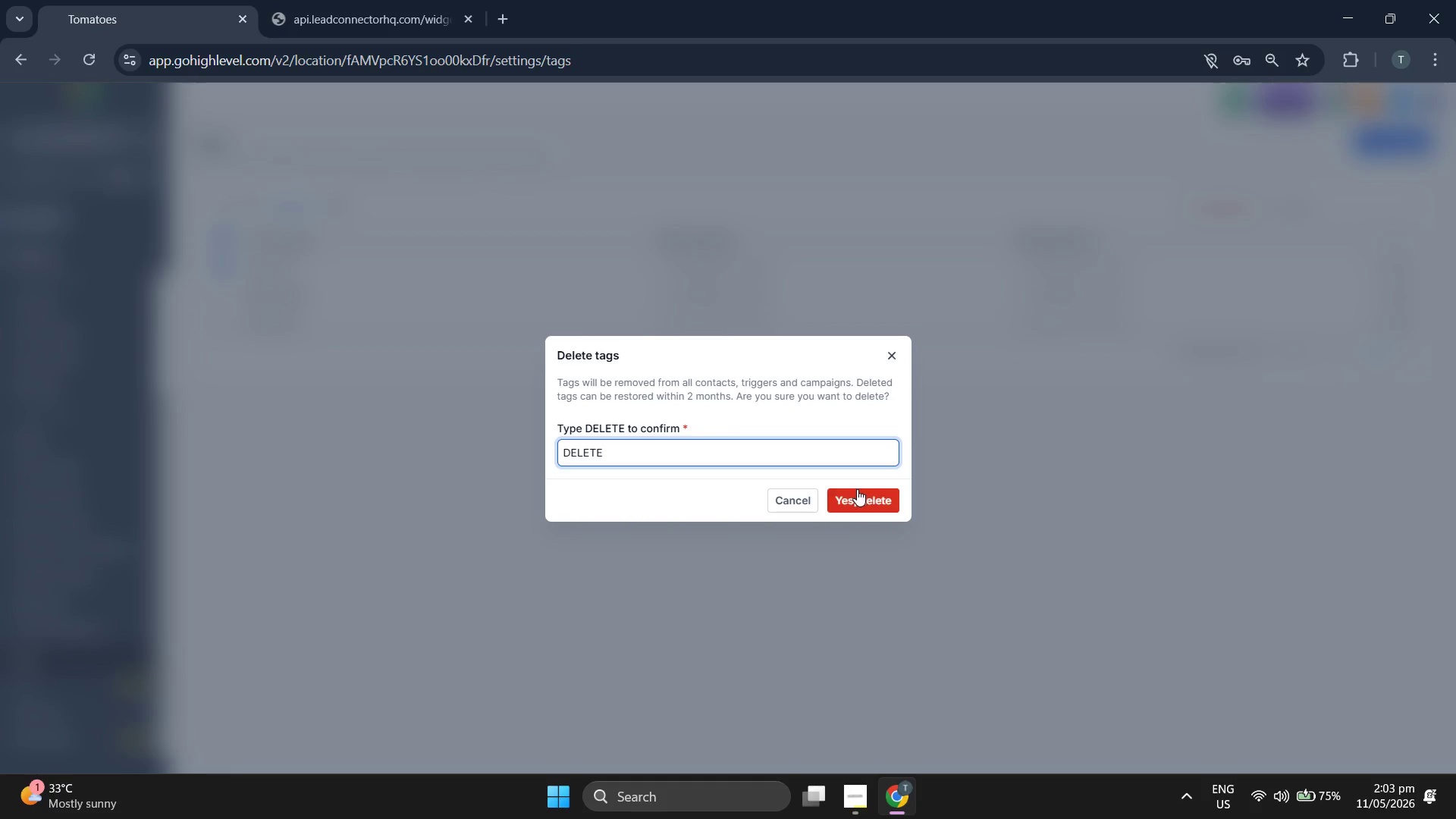 
left_click([868, 500])
 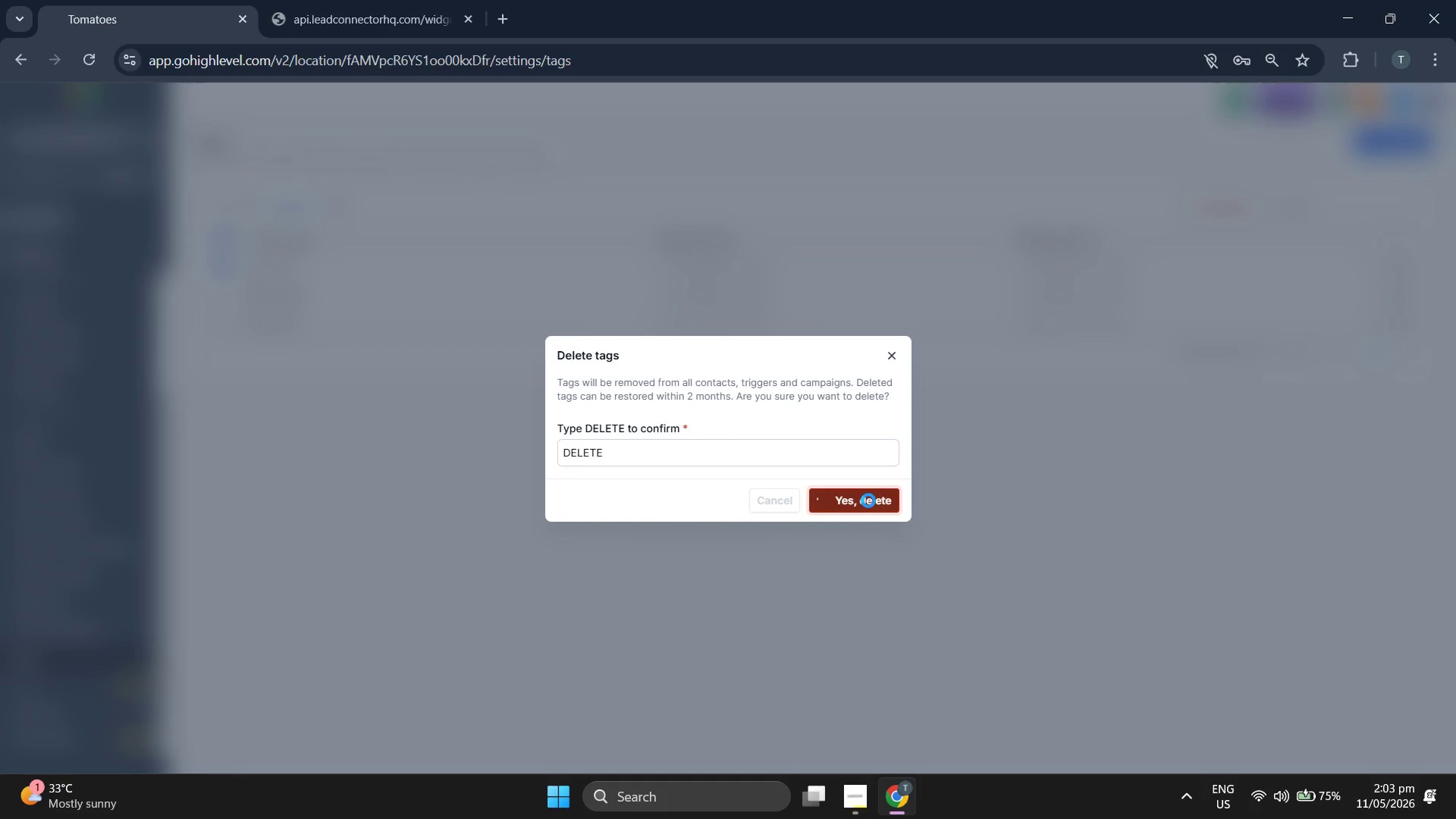 
wait(9.97)
 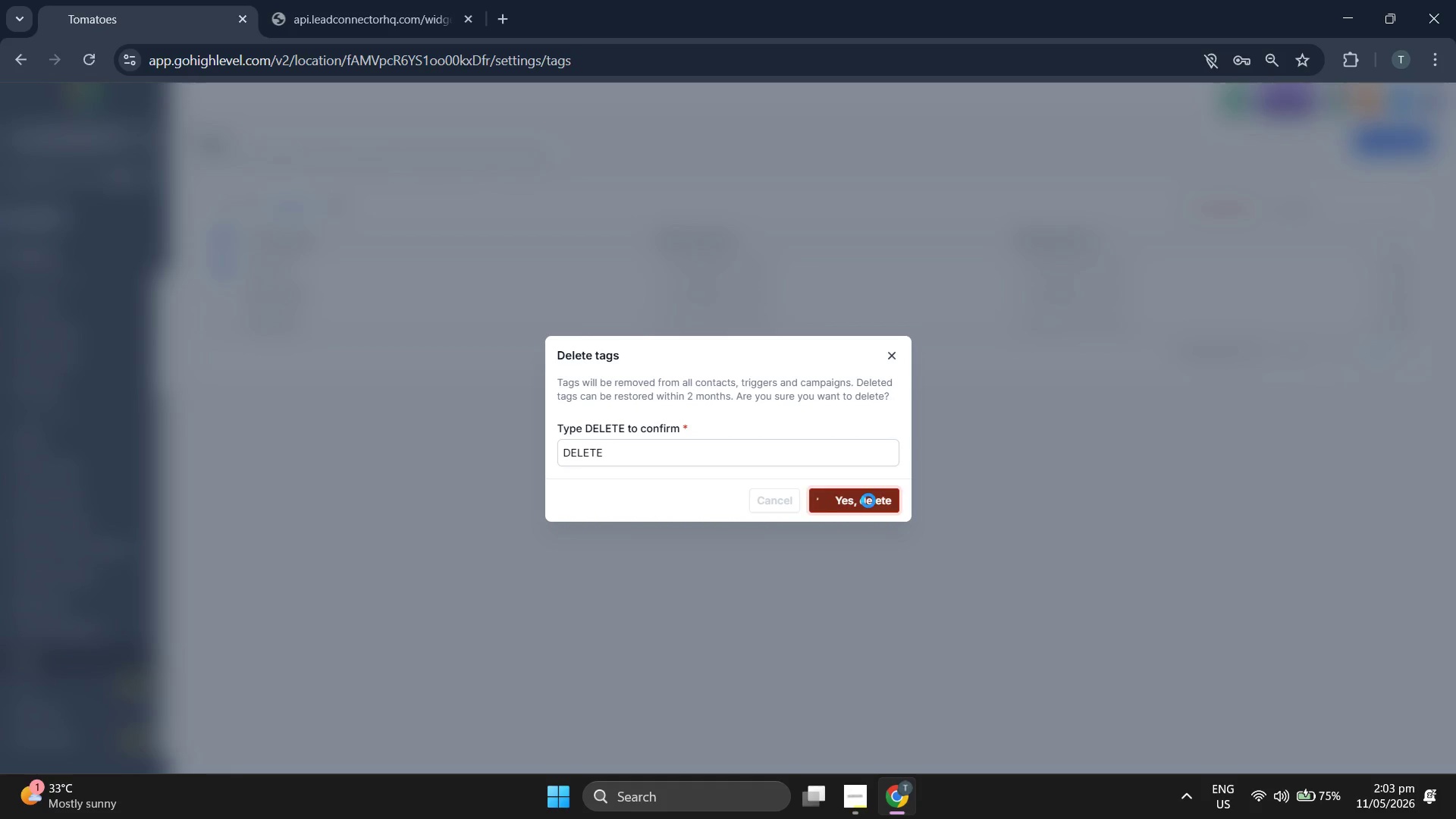 
left_click([223, 267])
 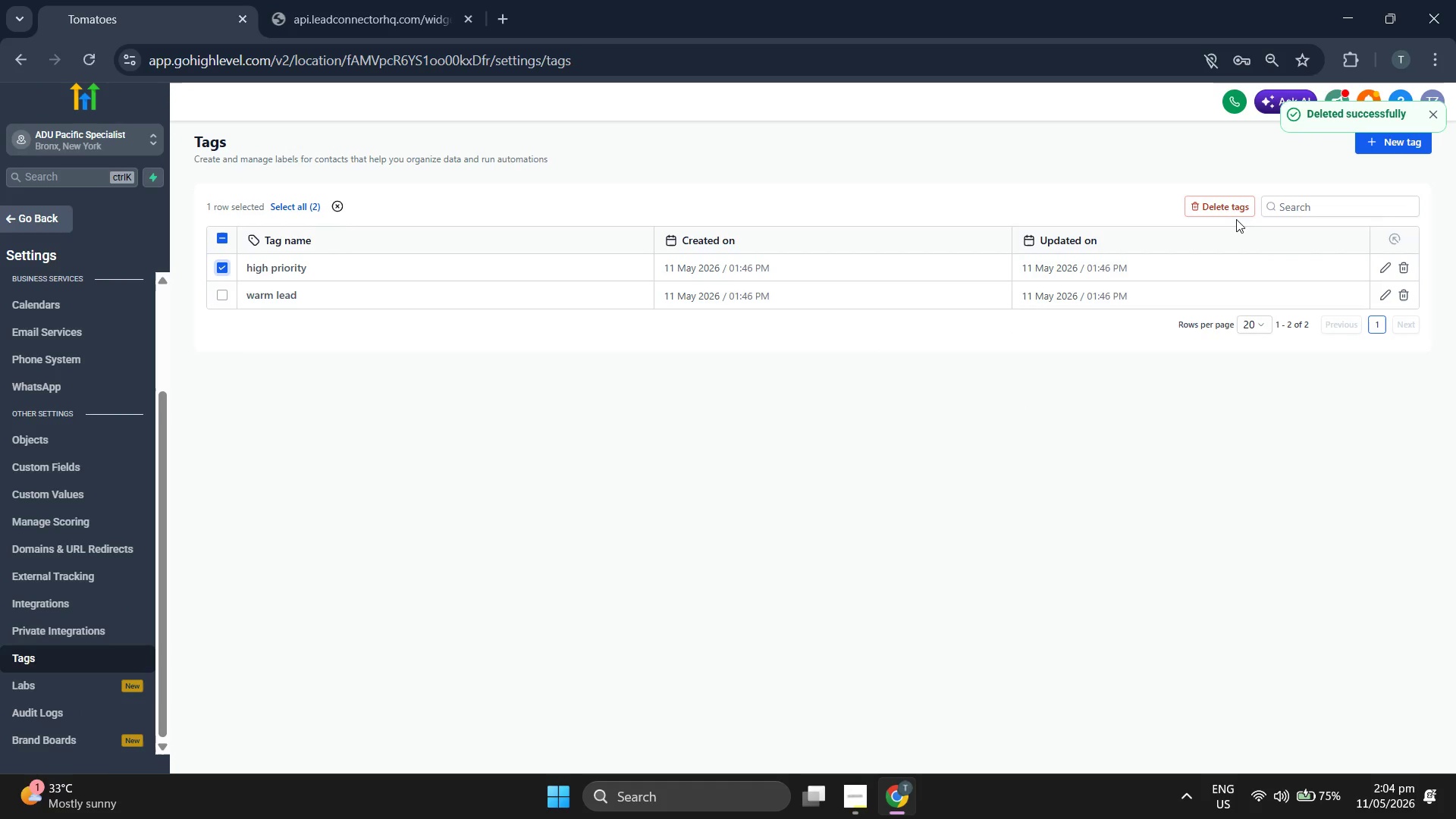 
left_click([1225, 206])
 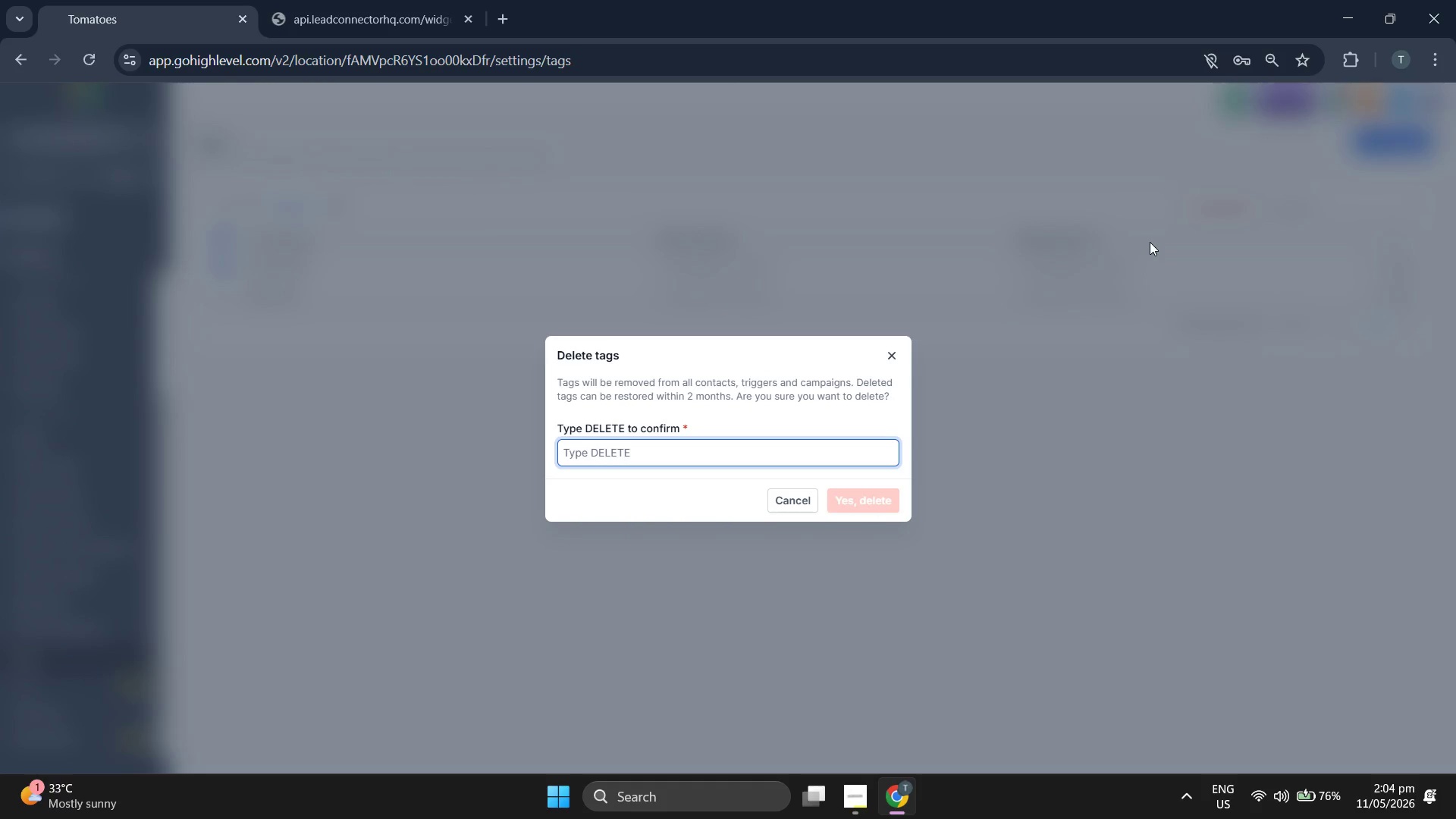 
type(DELET)
 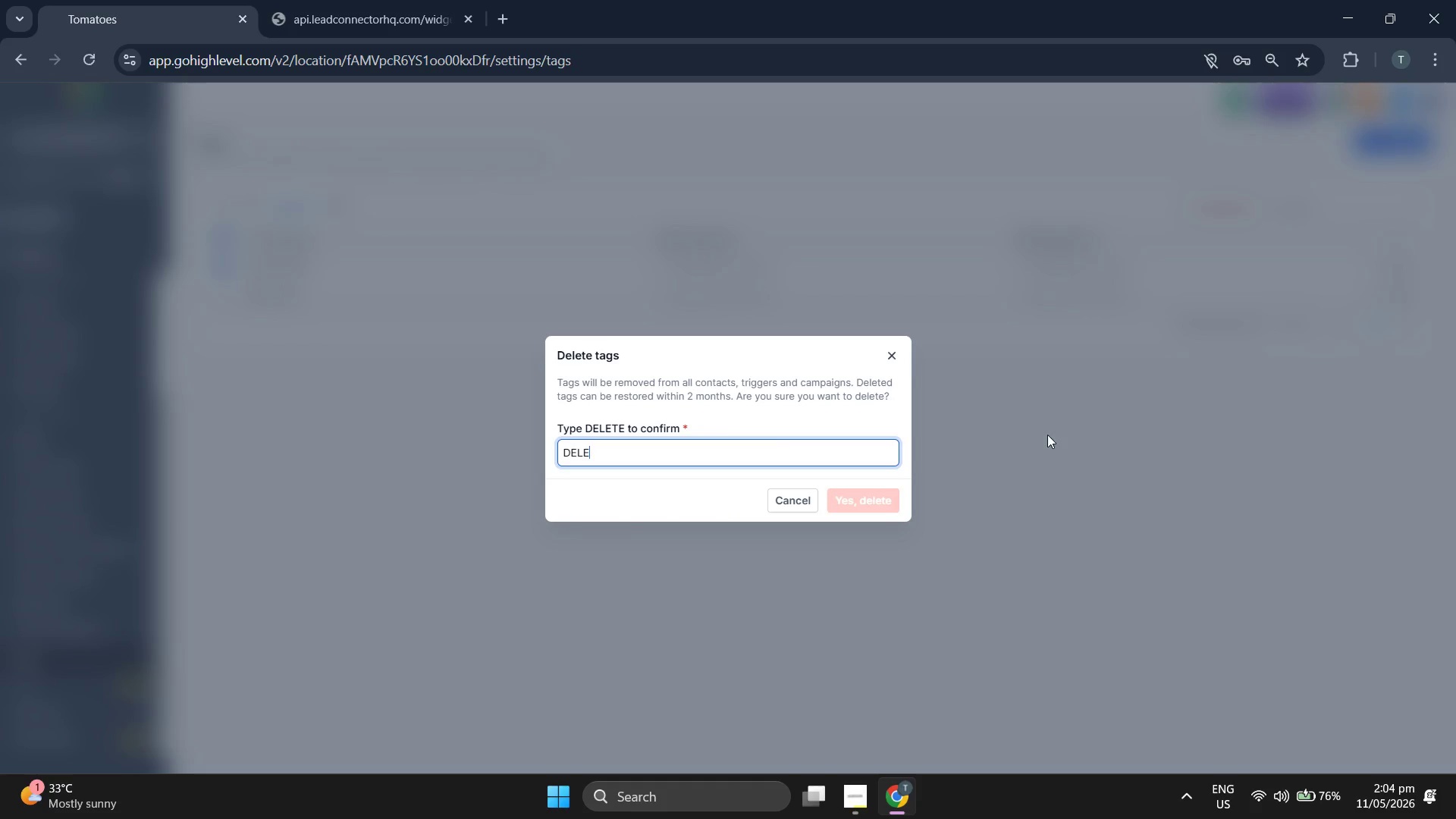 
key(E)
 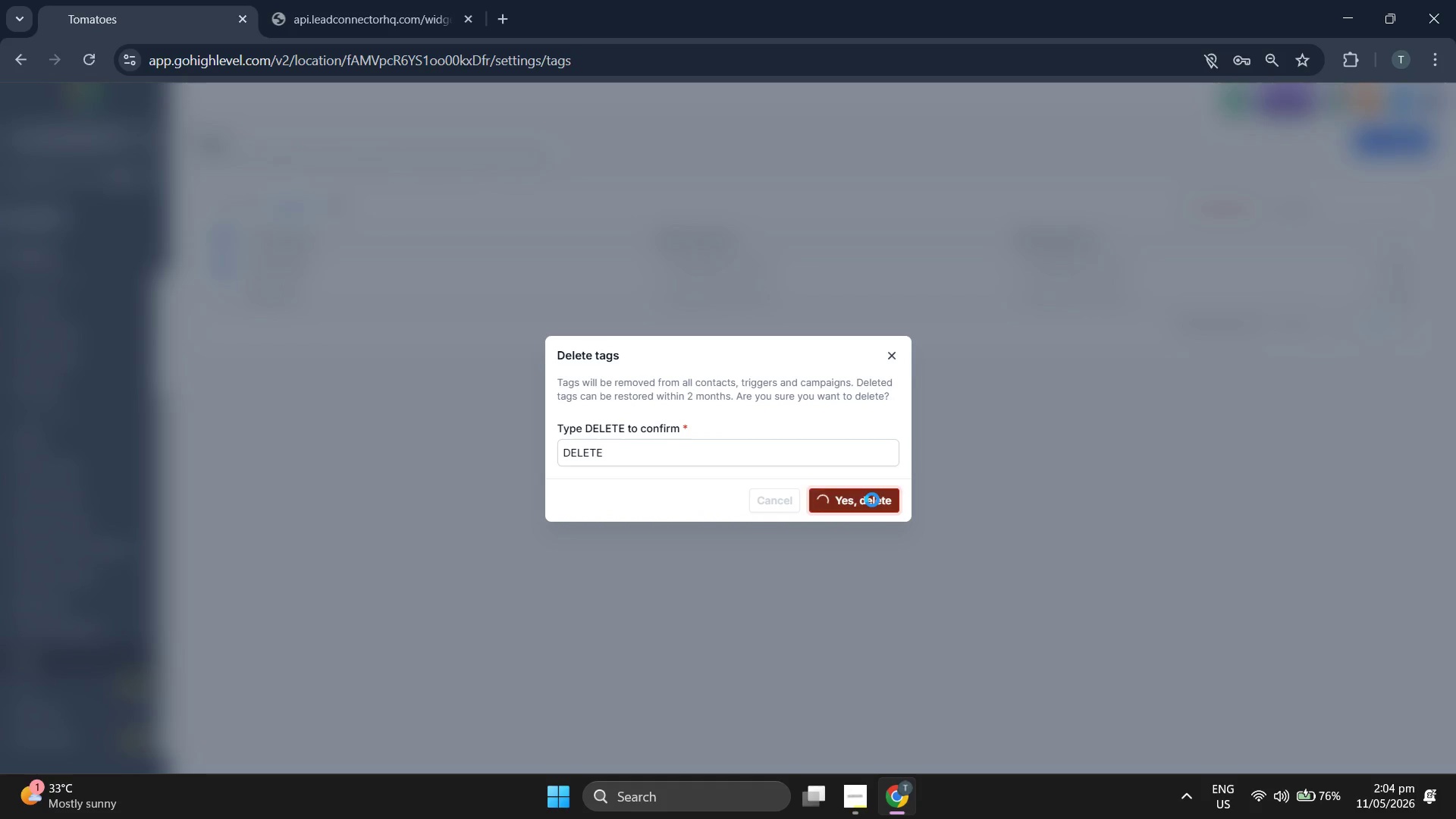 
wait(10.7)
 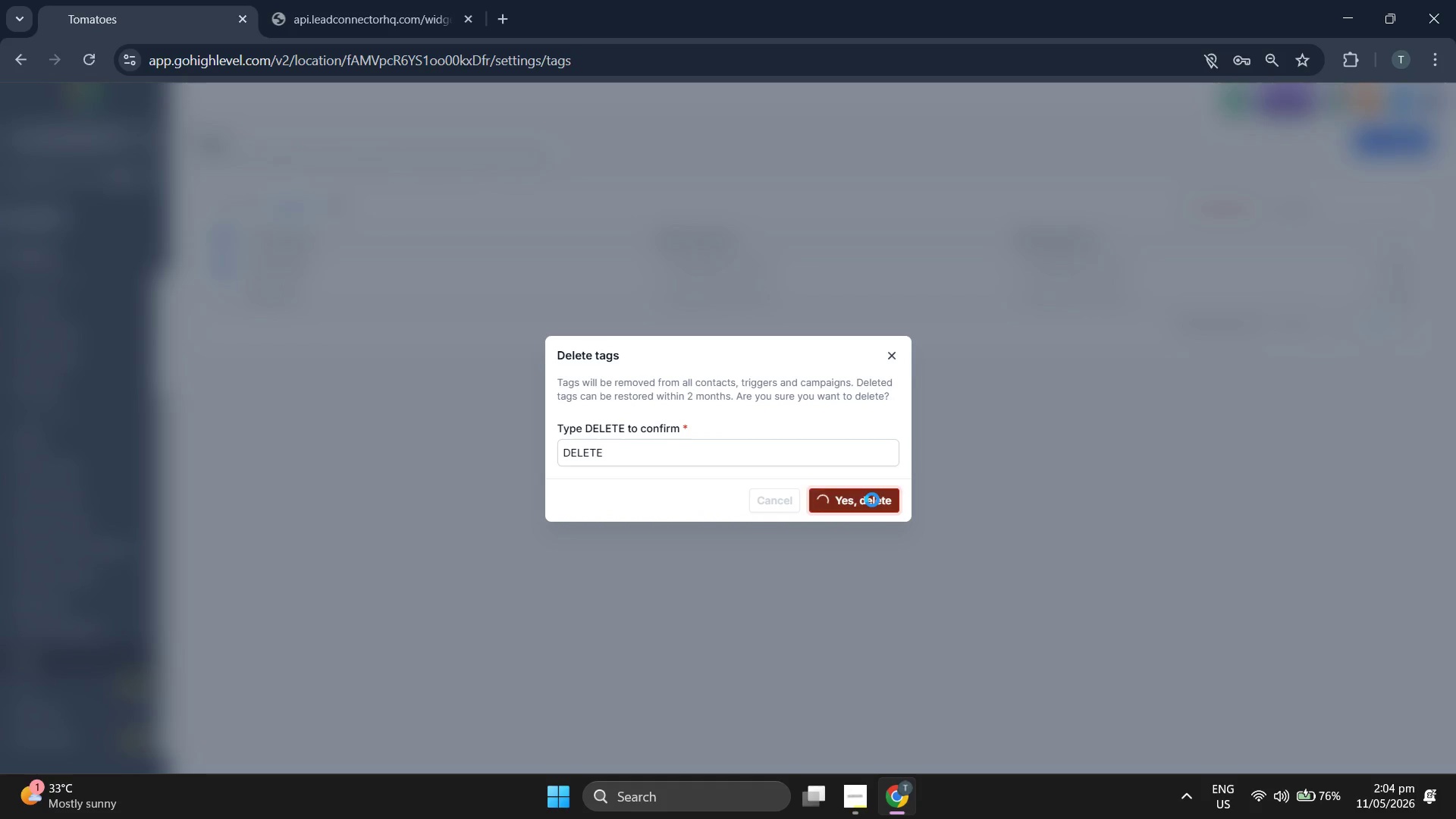 
left_click([223, 268])
 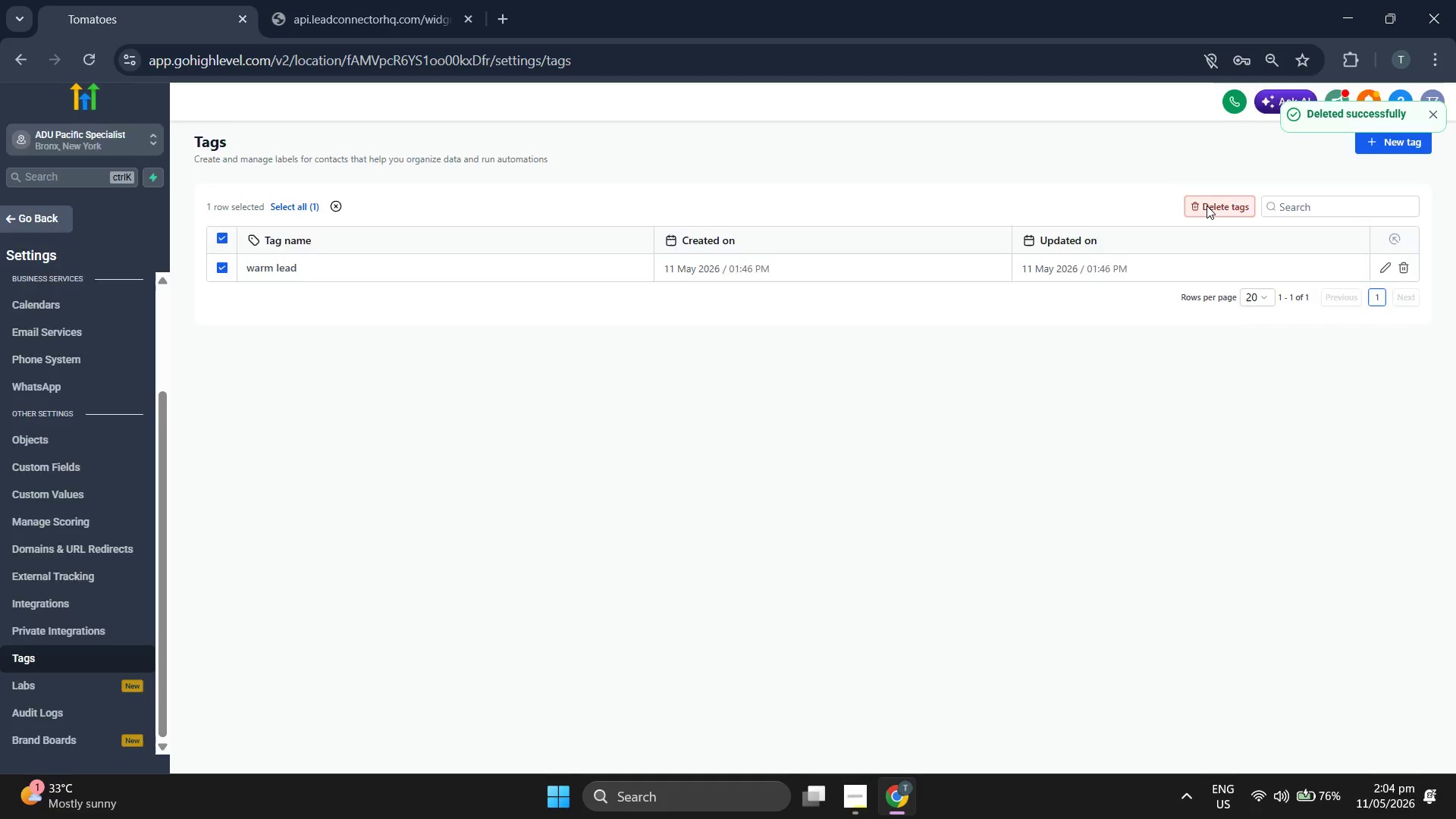 
type(DELETE)
 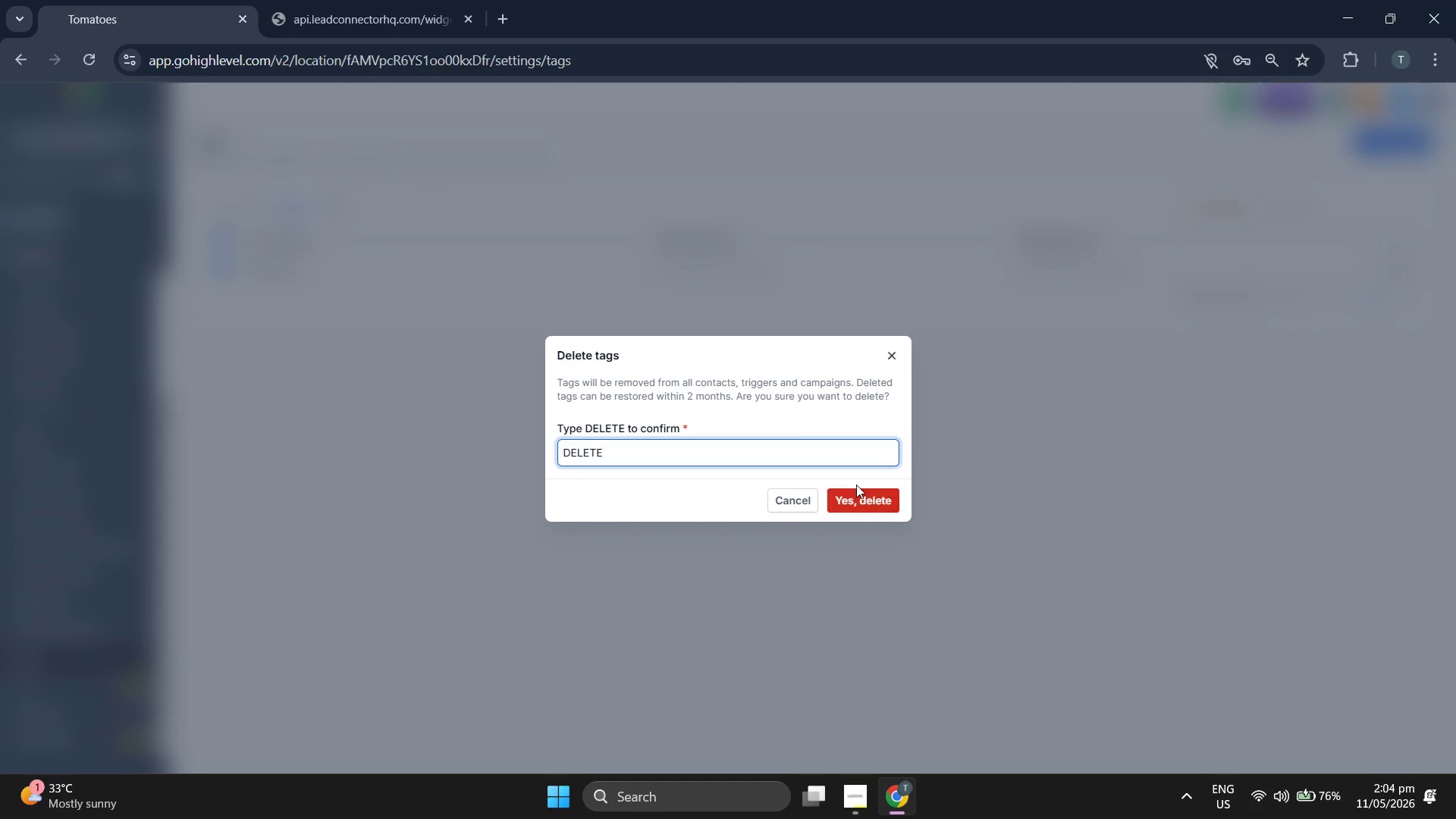 
double_click([858, 494])
 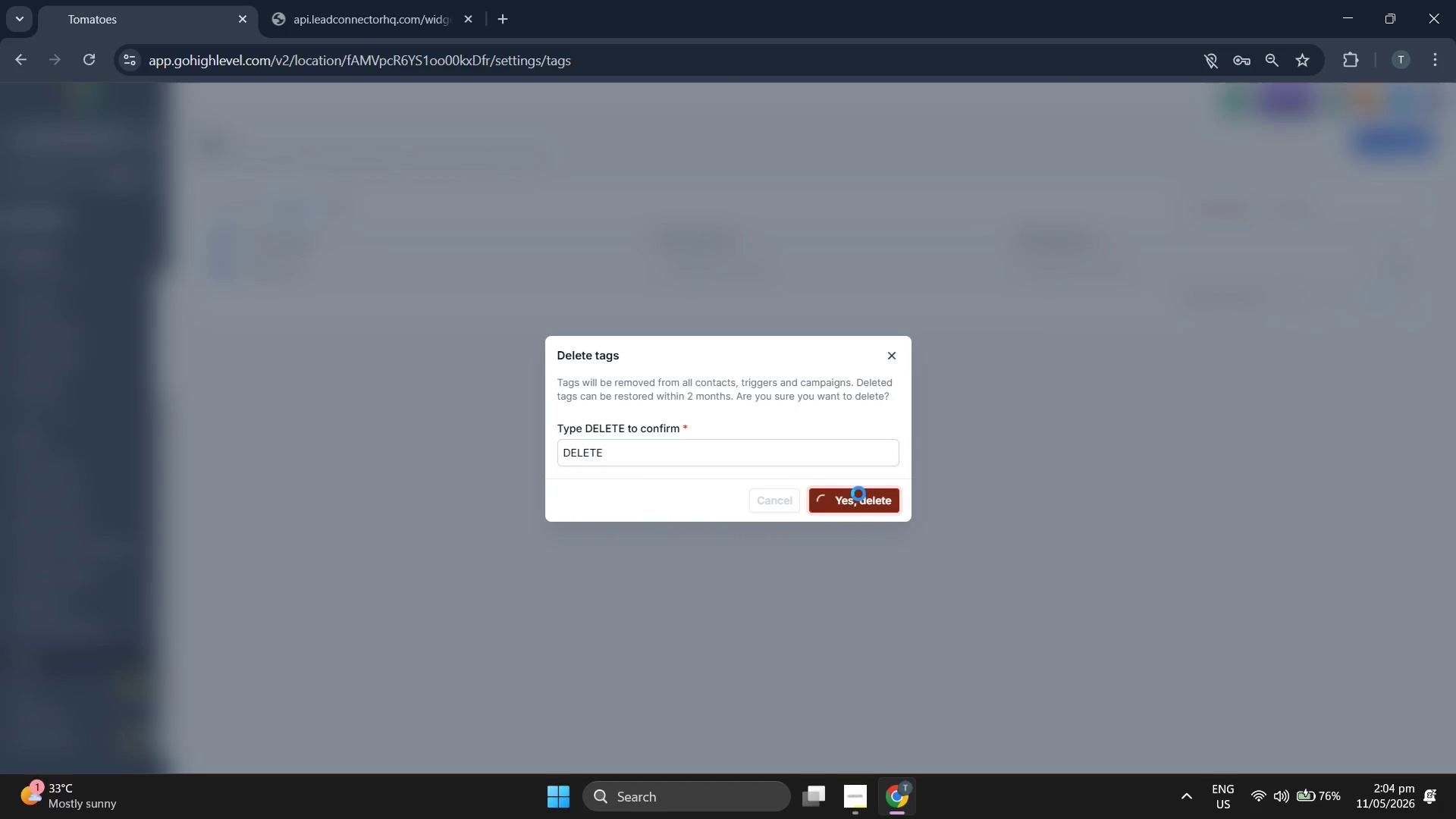 
wait(8.63)
 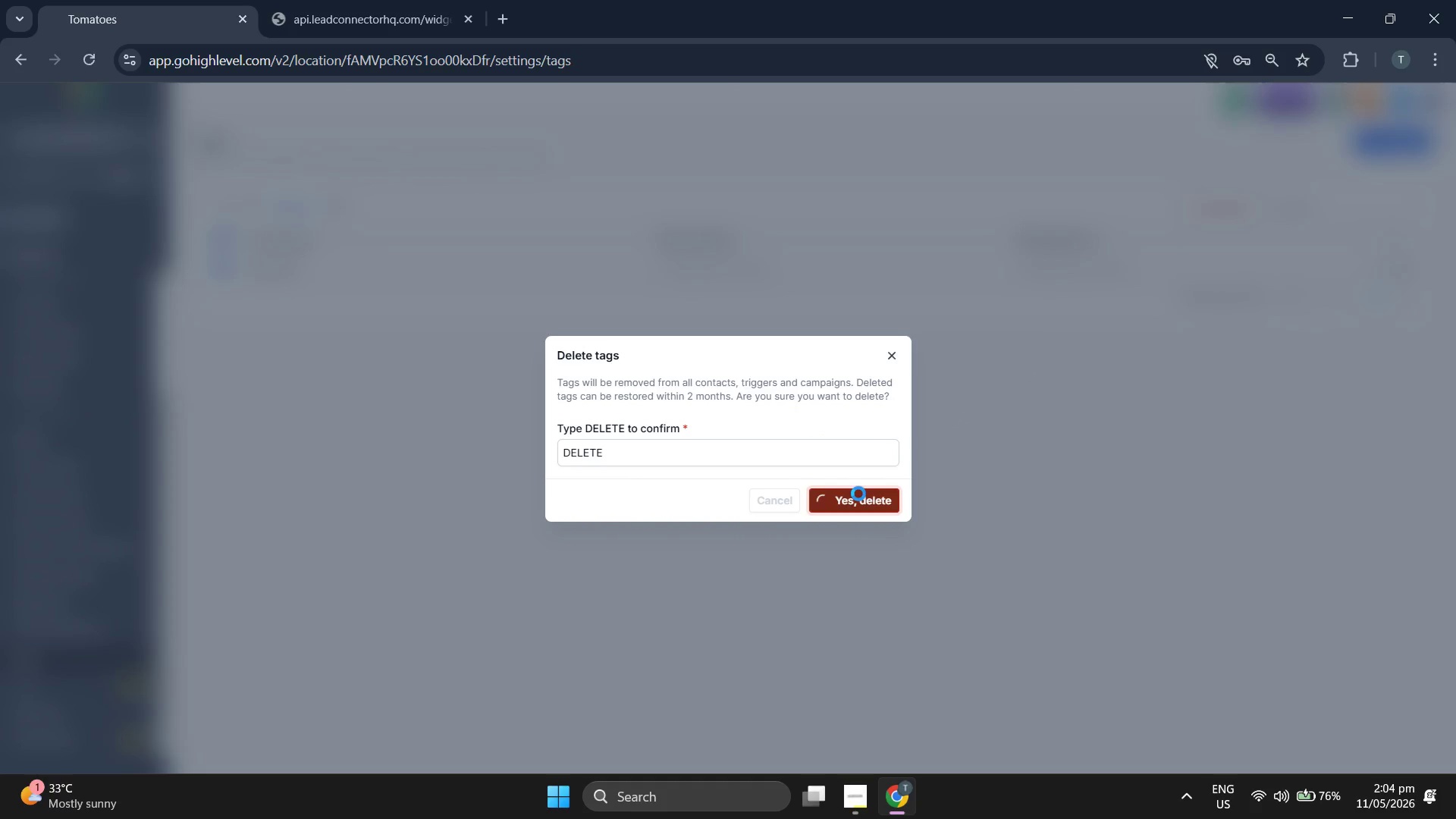 
mouse_move([50, 224])
 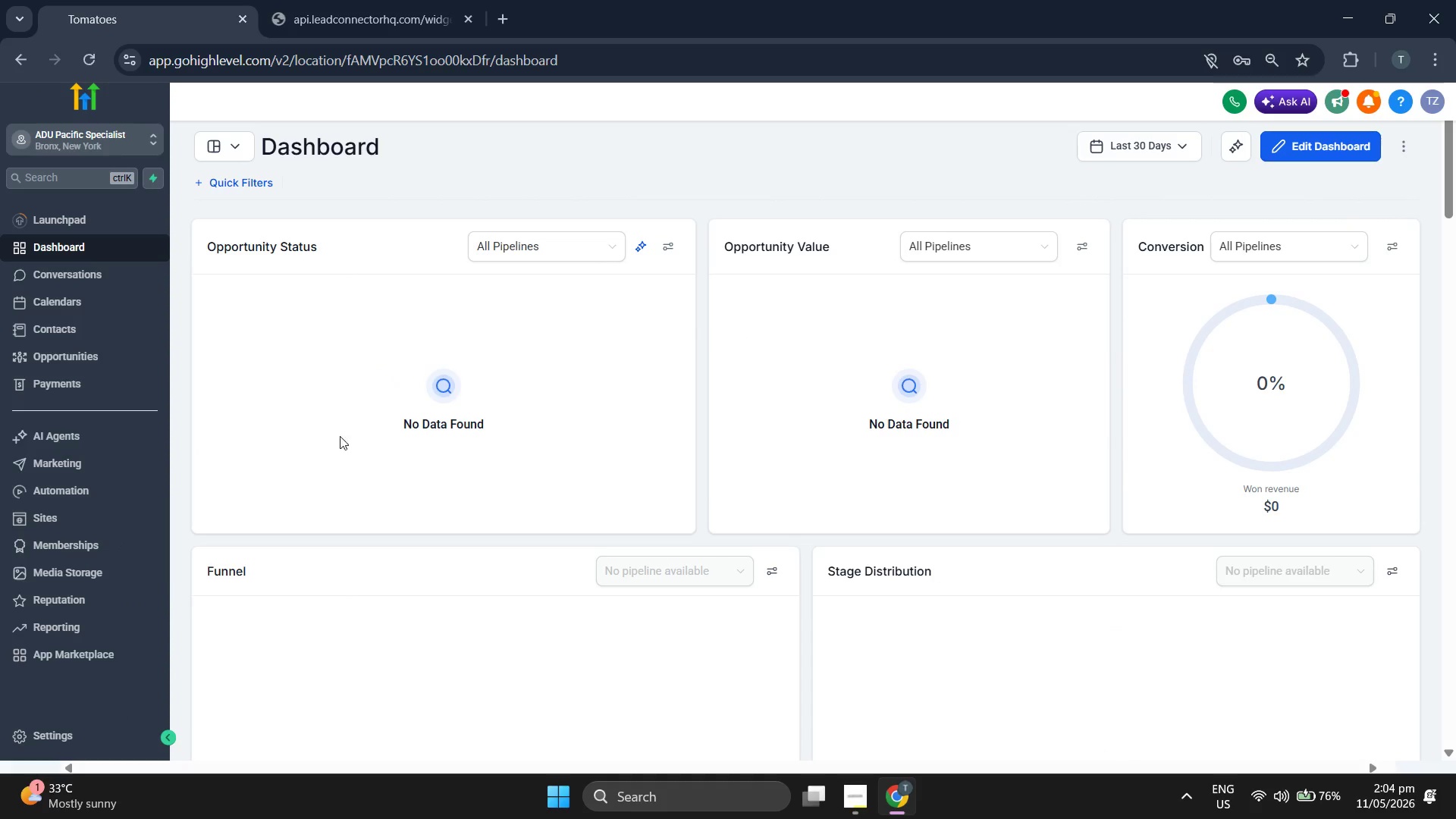 
left_click([72, 327])
 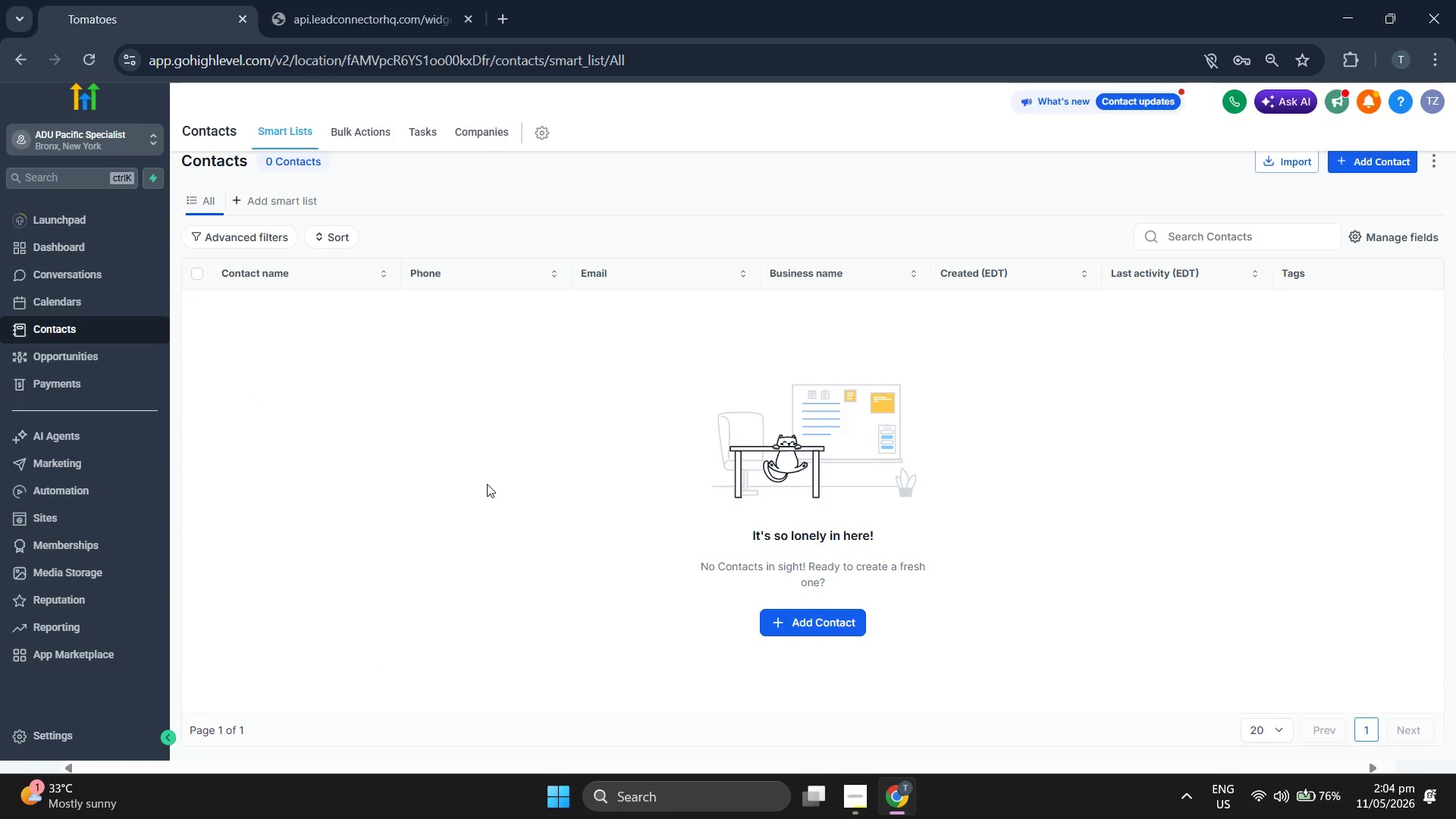 
wait(6.14)
 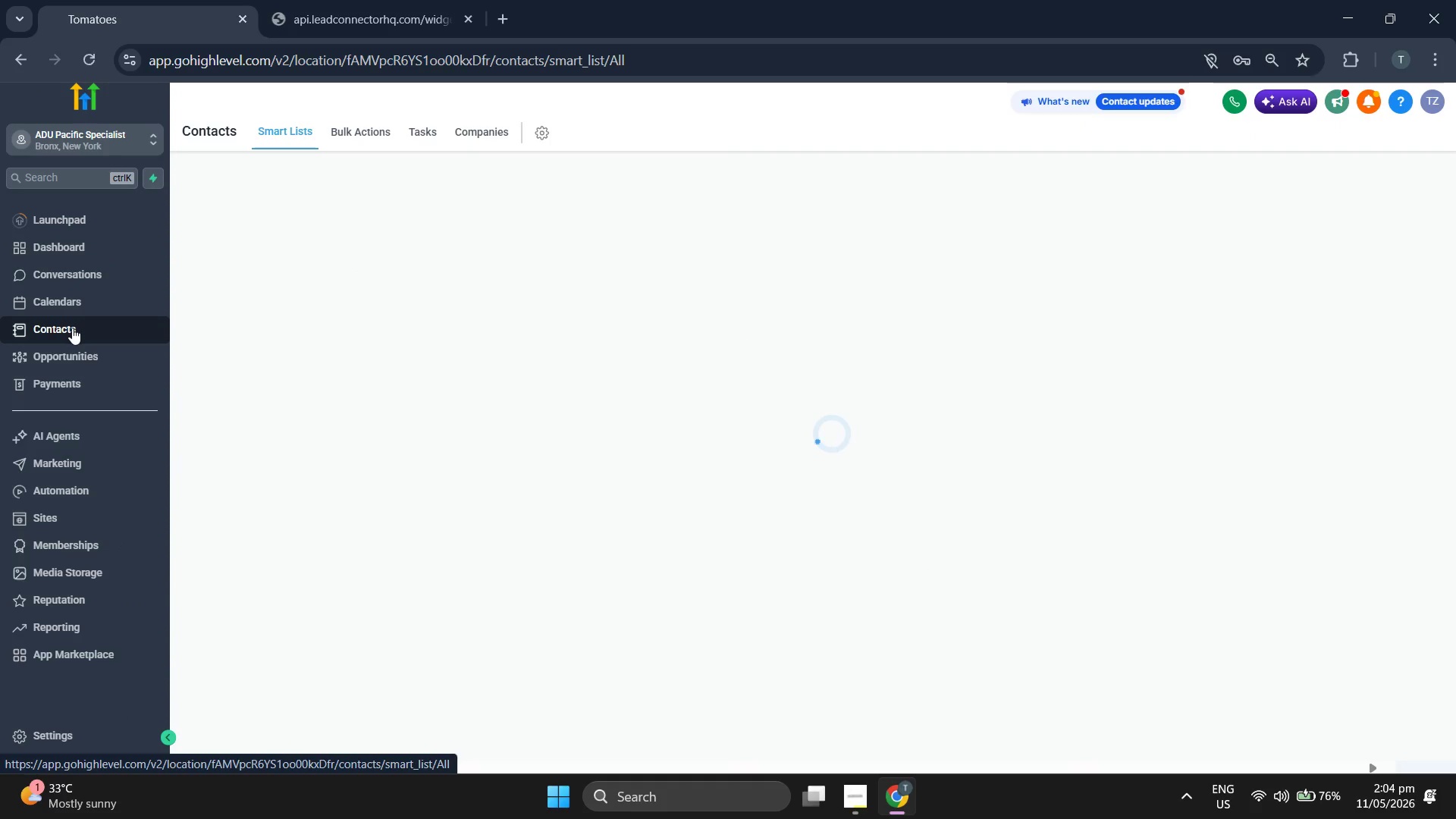 
left_click_drag(start_coordinate=[895, 788], to_coordinate=[895, 792])
 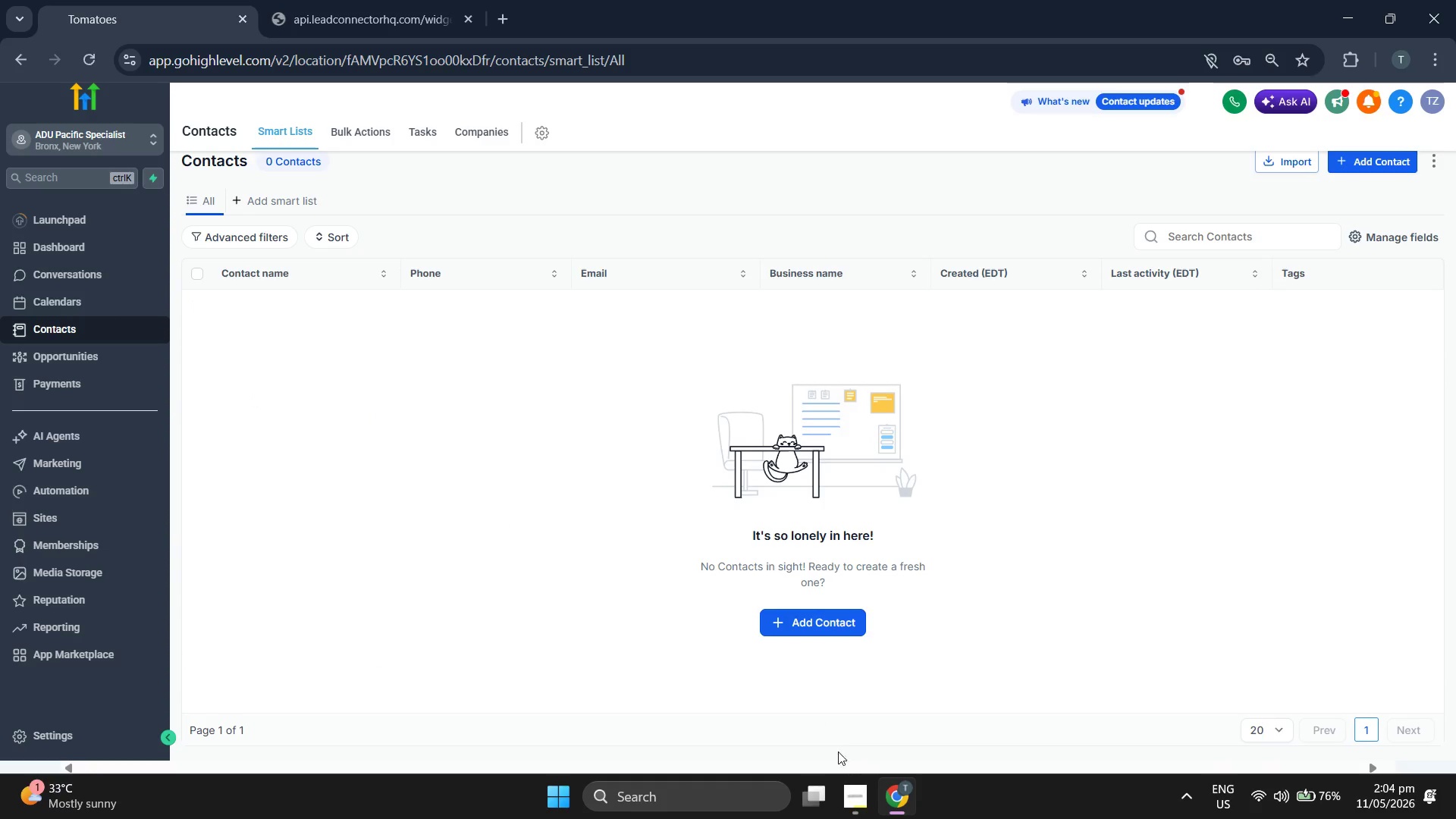 
left_click([843, 777])